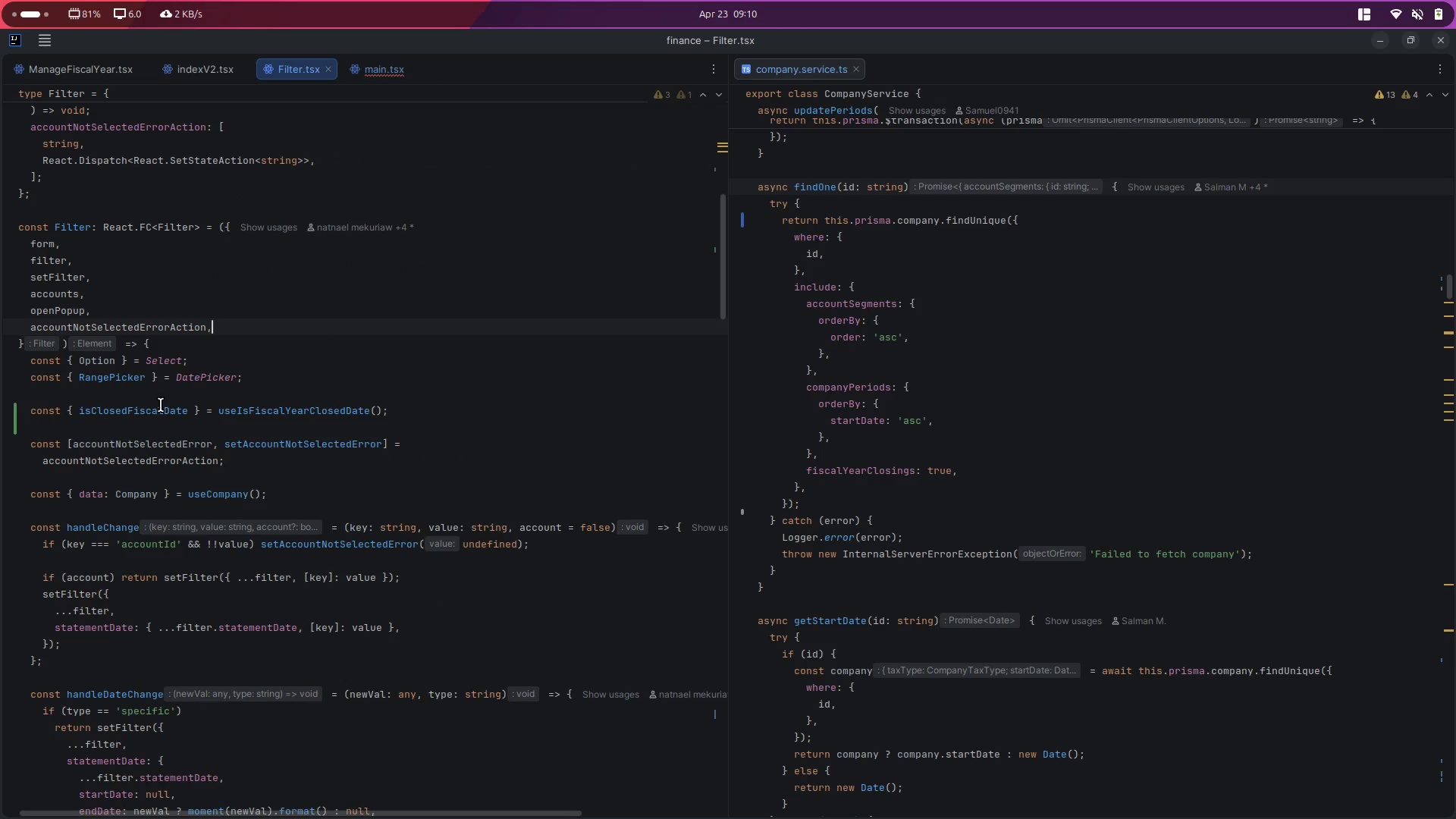 
double_click([161, 405])
 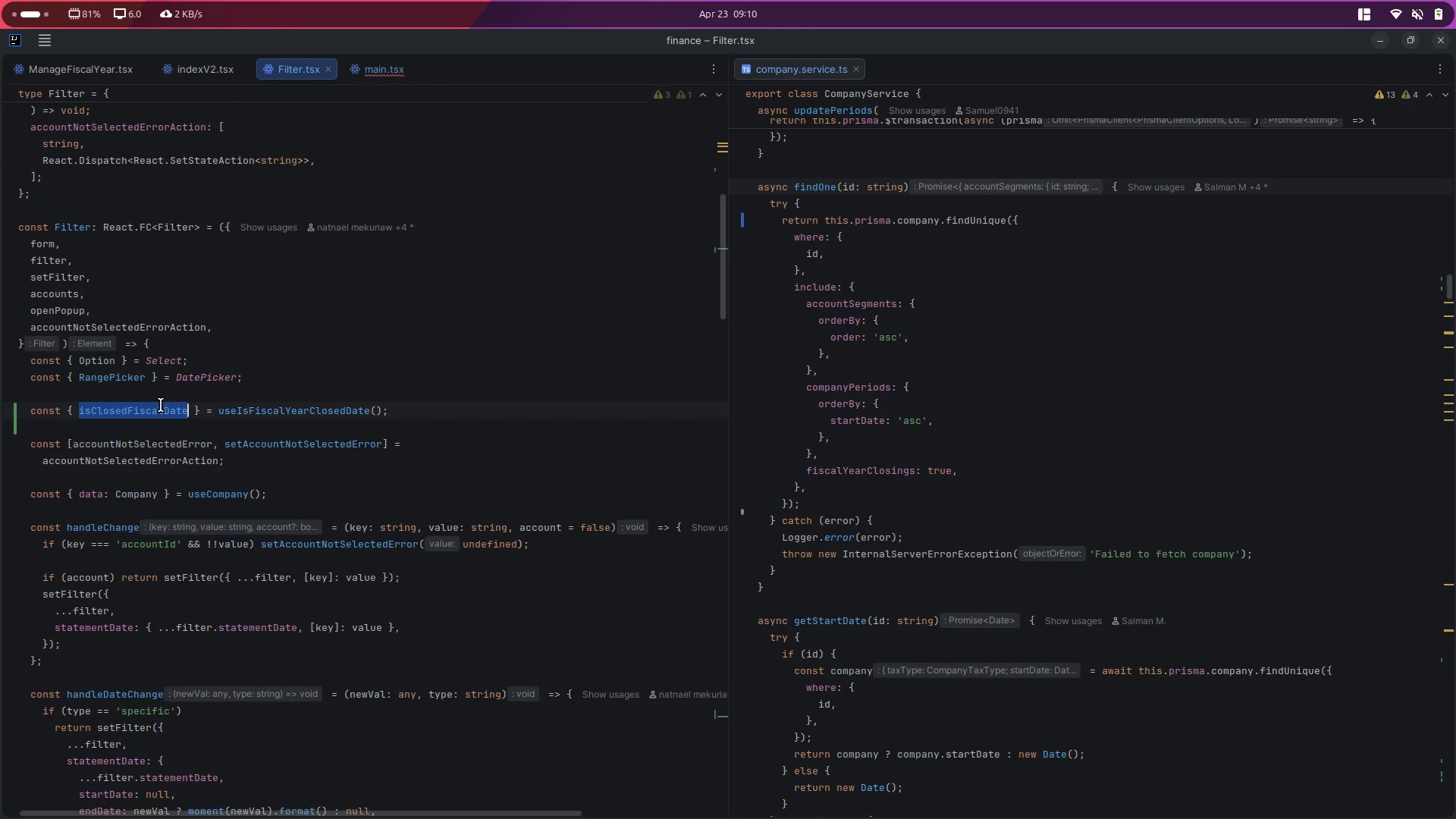 
key(Control+D)
 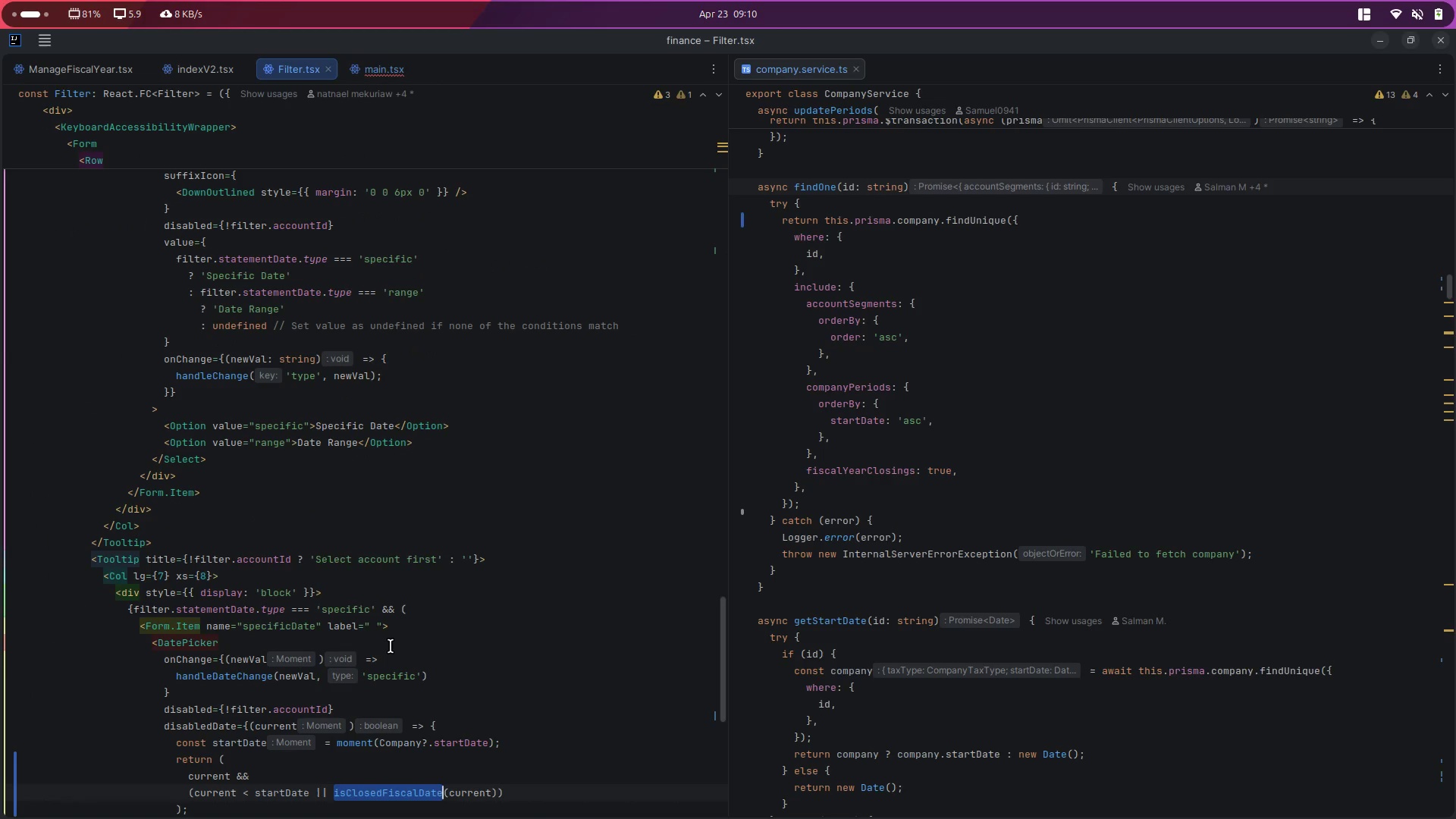 
scroll: coordinate [391, 645], scroll_direction: down, amount: 5.0
 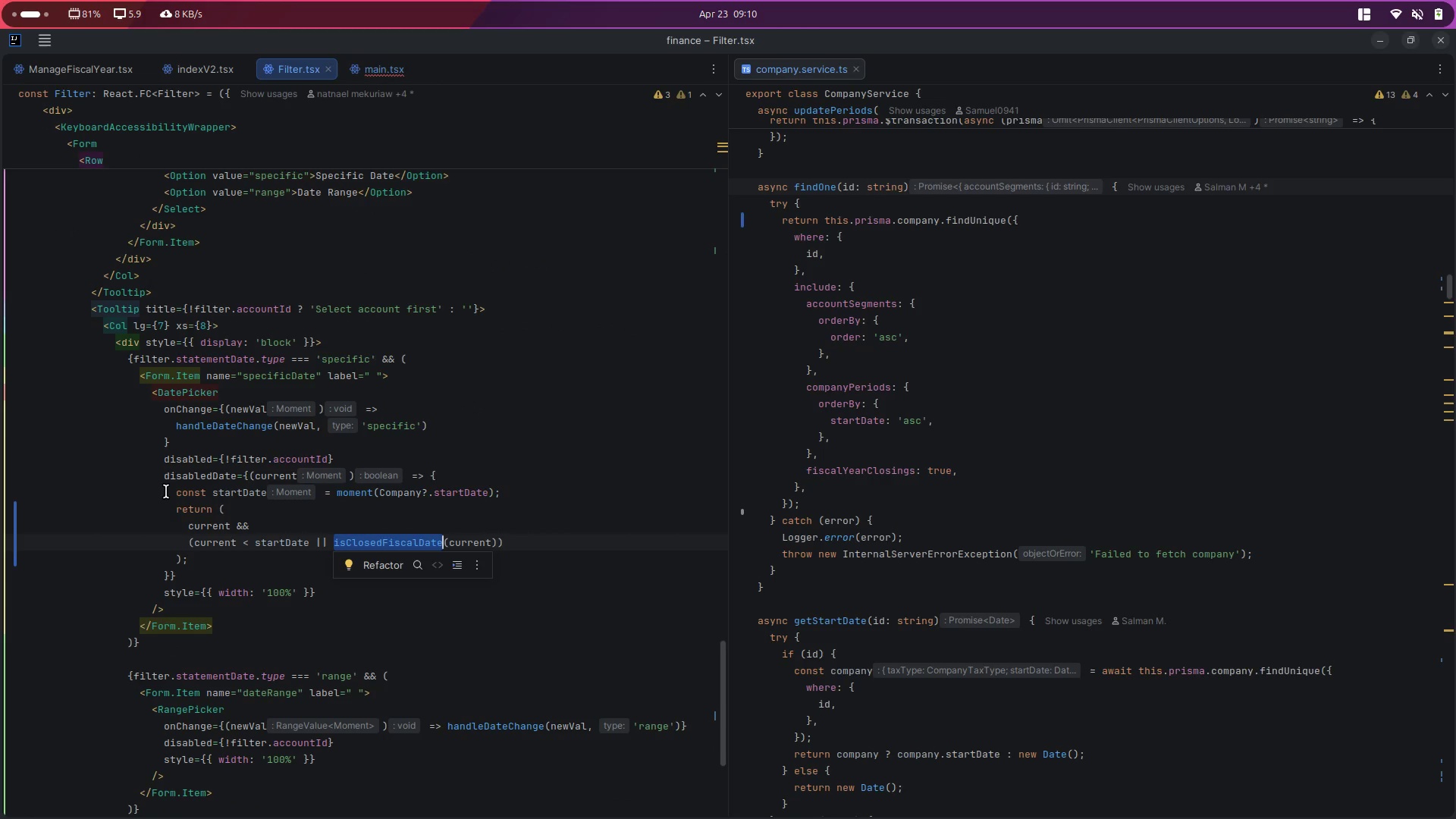 
left_click_drag(start_coordinate=[165, 477], to_coordinate=[196, 576])
 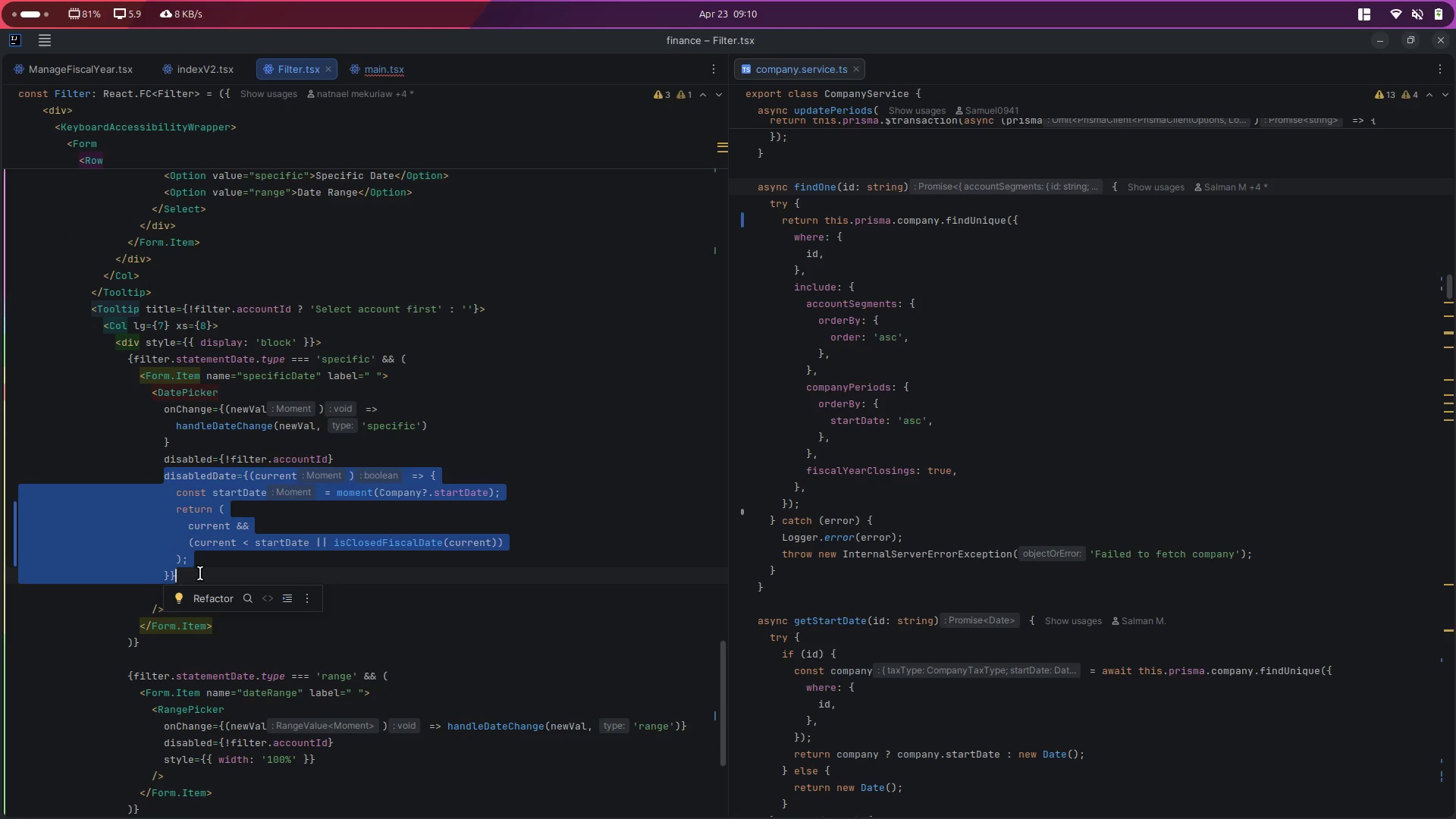 
key(Control+C)
 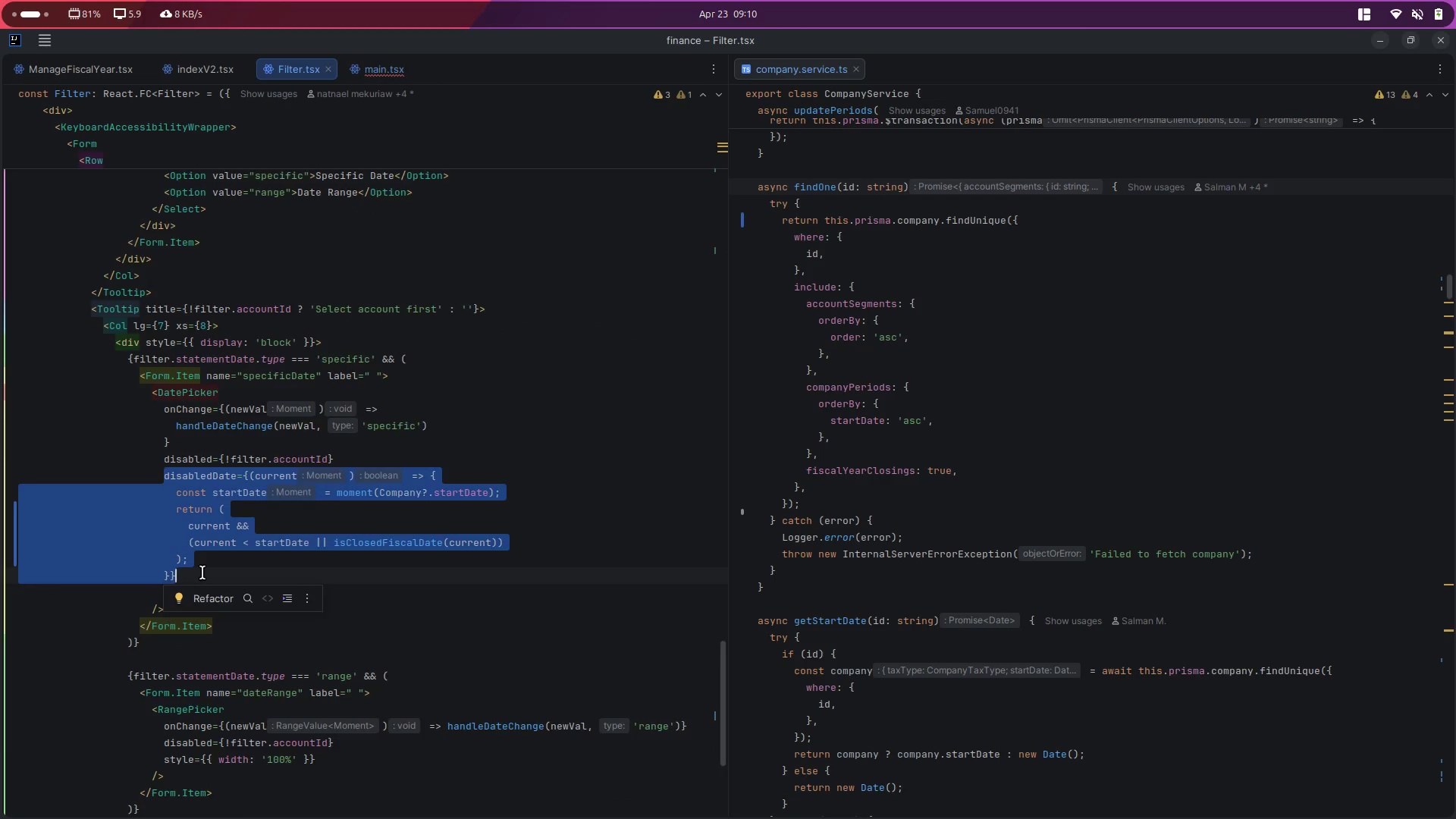 
scroll: coordinate [202, 573], scroll_direction: down, amount: 4.0
 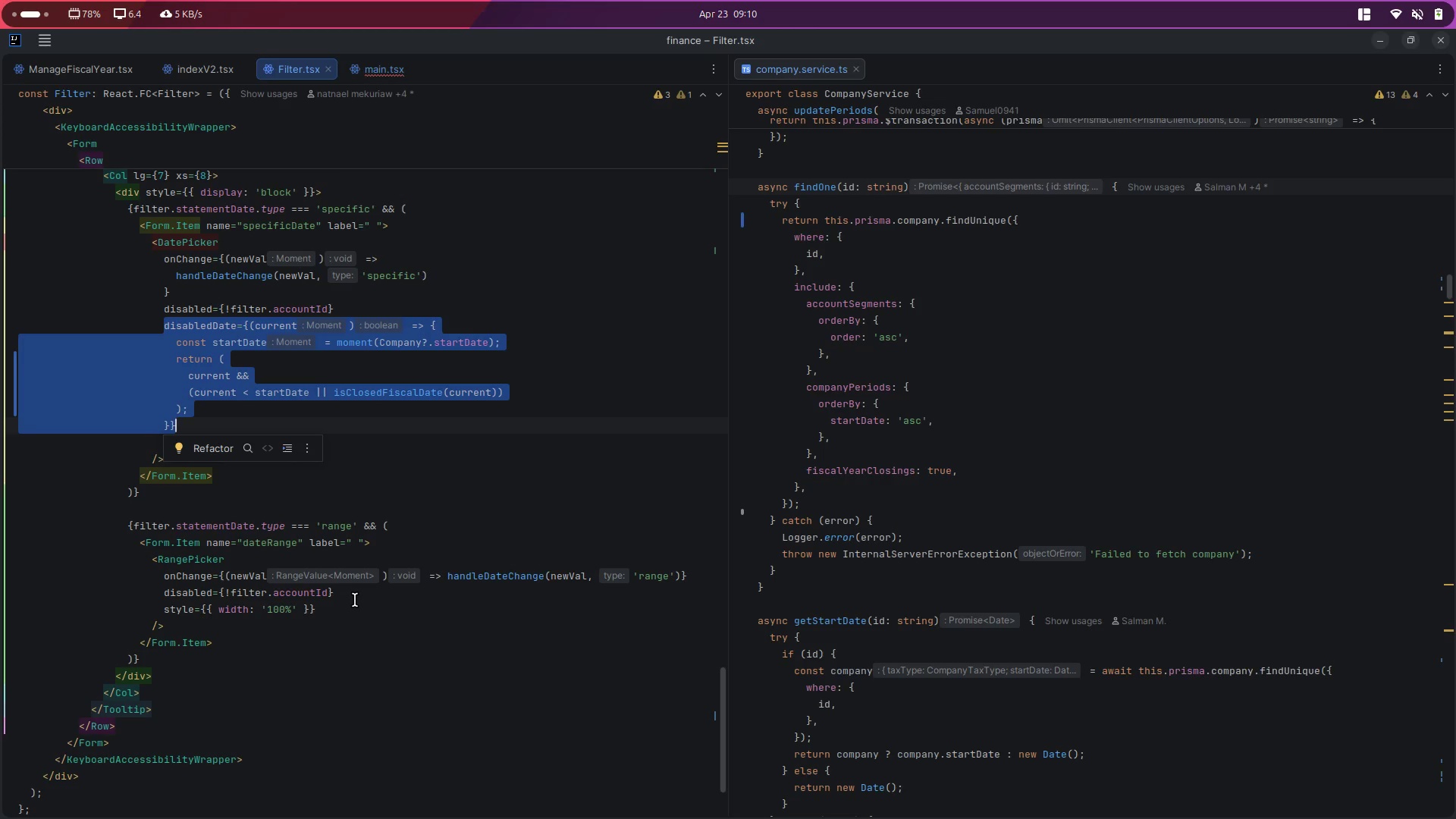 
left_click([355, 600])
 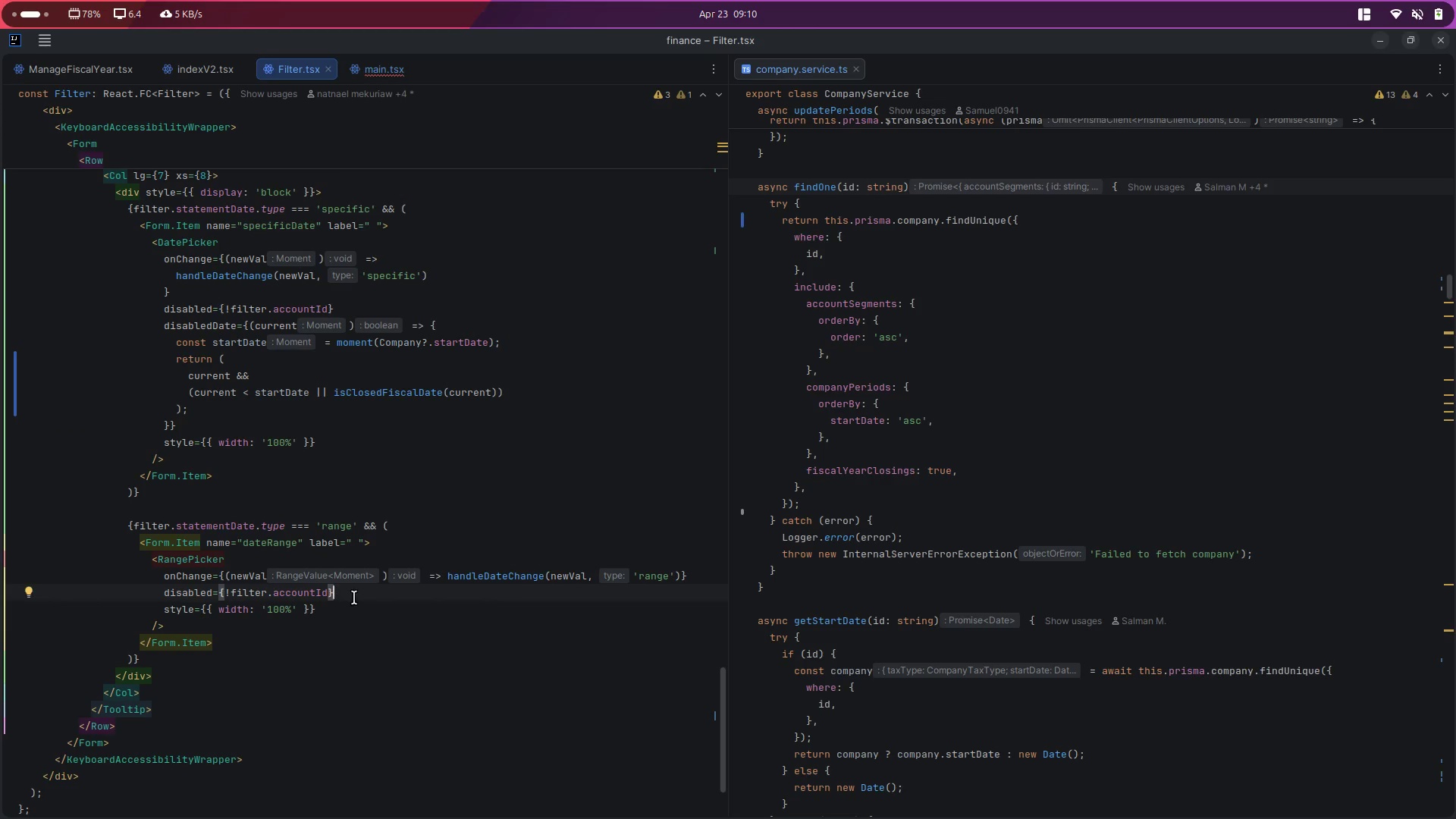 
left_click([365, 610])
 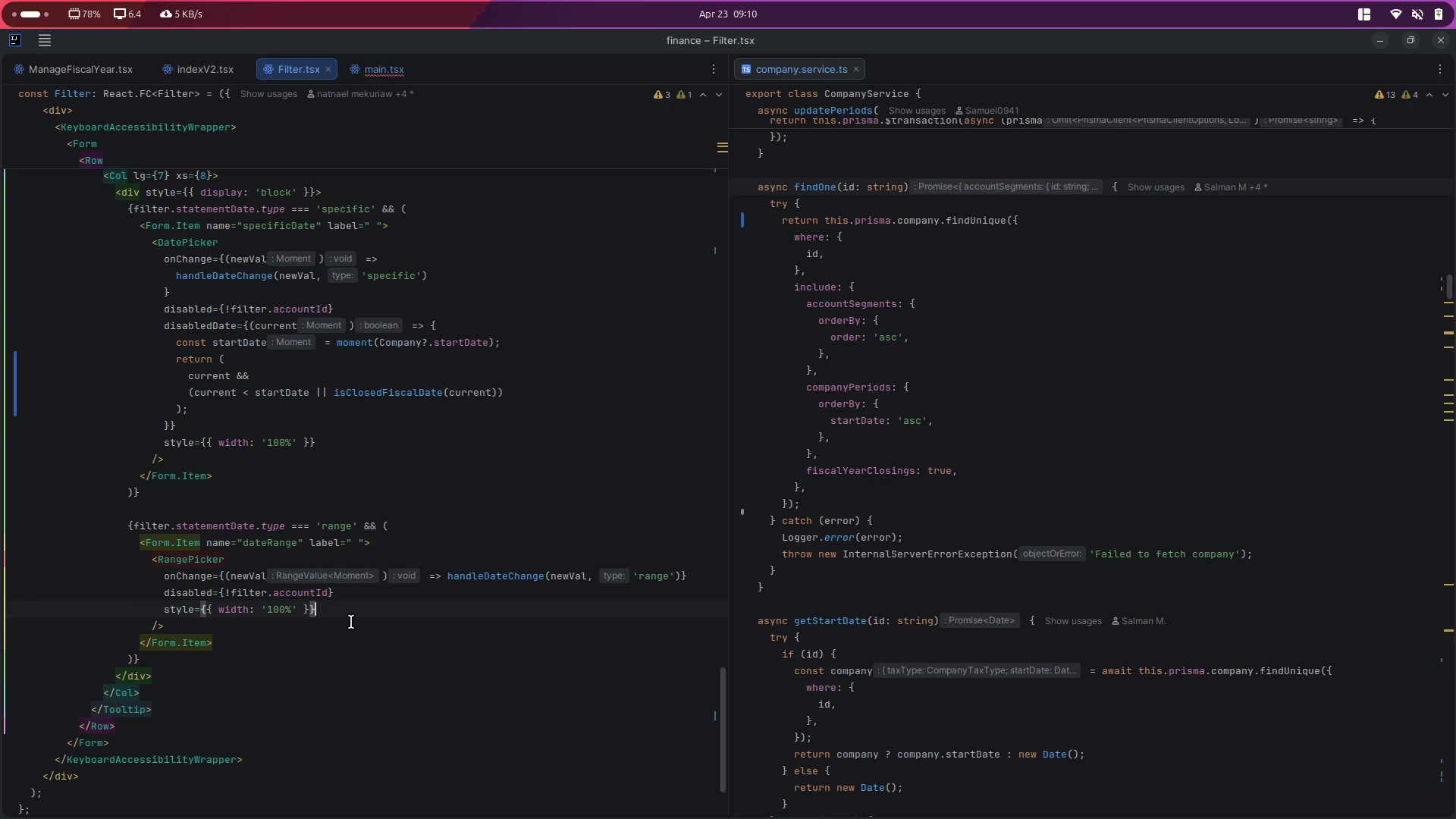 
key(Enter)
 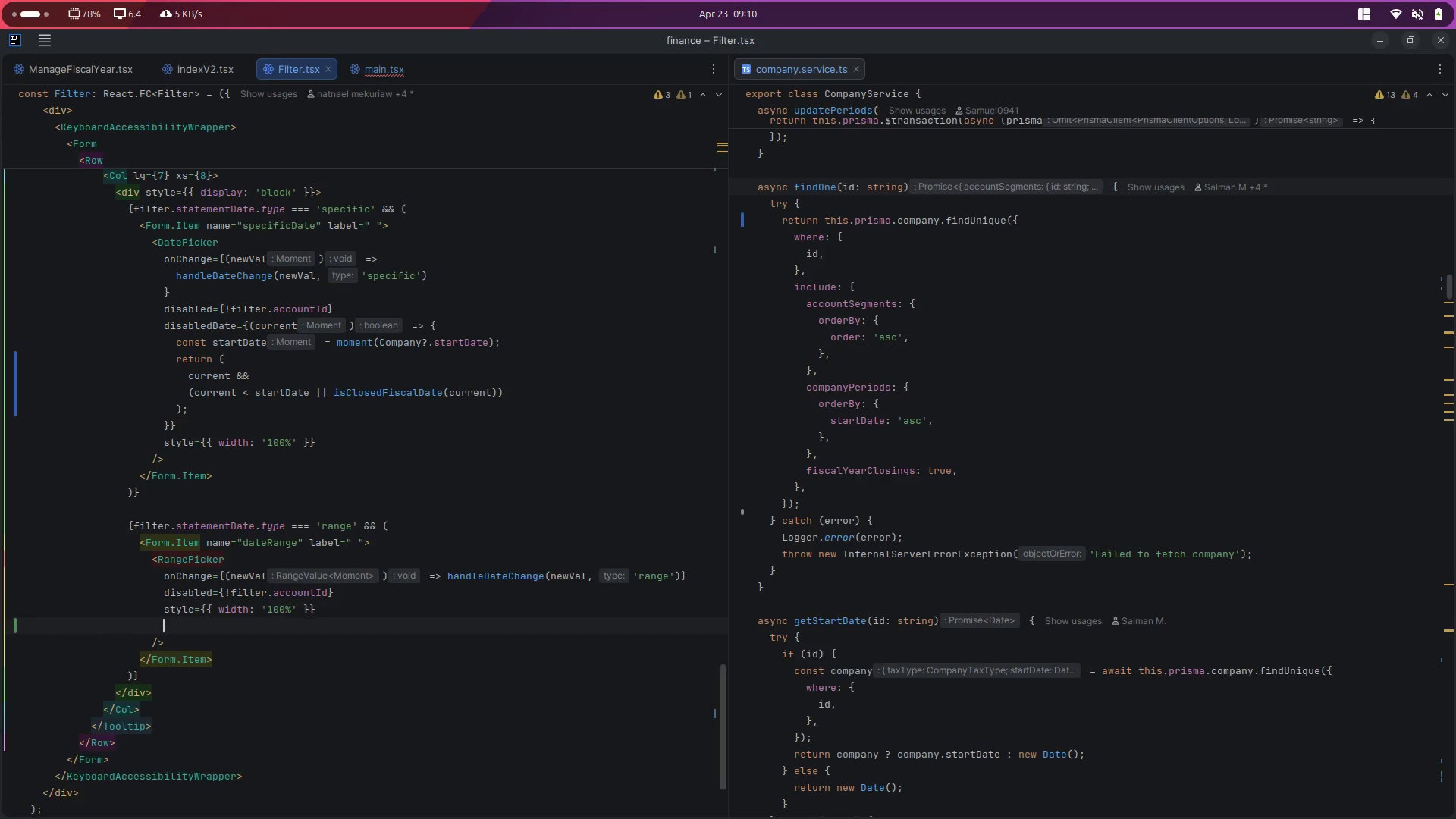 
key(Control+V)
 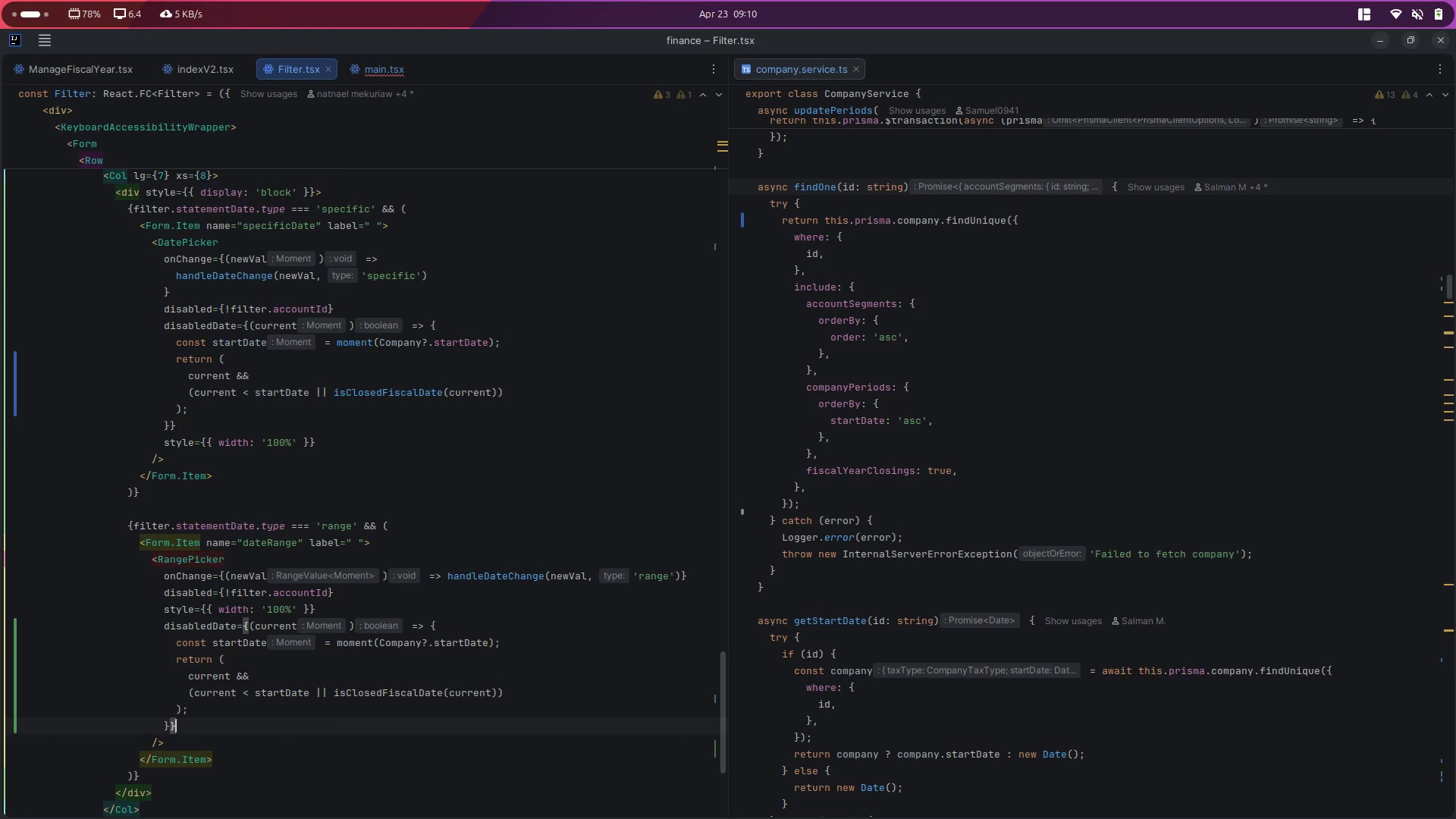 
key(Control+S)
 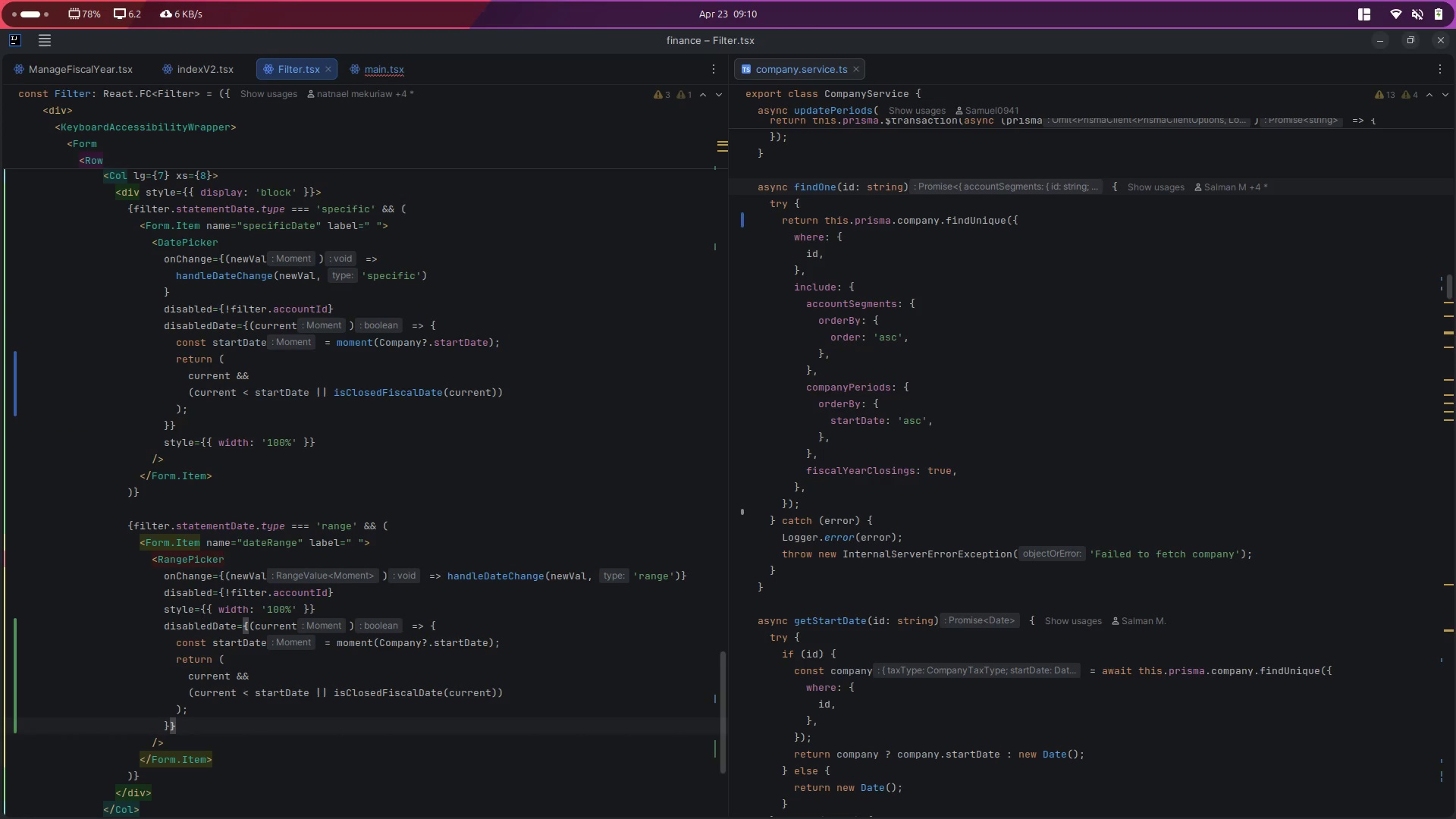 
key(Alt+Control+ArrowLeft)